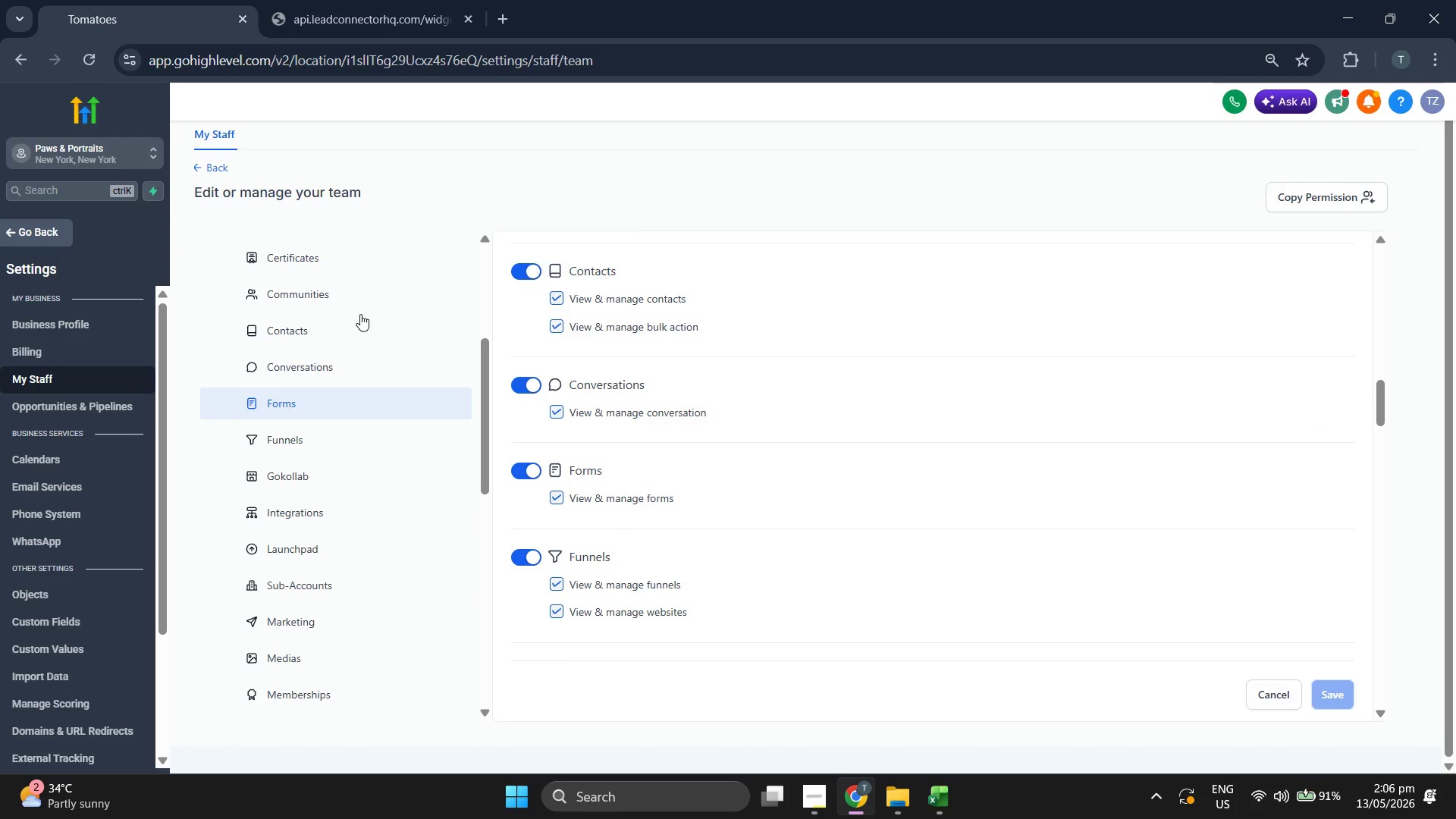 
left_click([363, 303])
 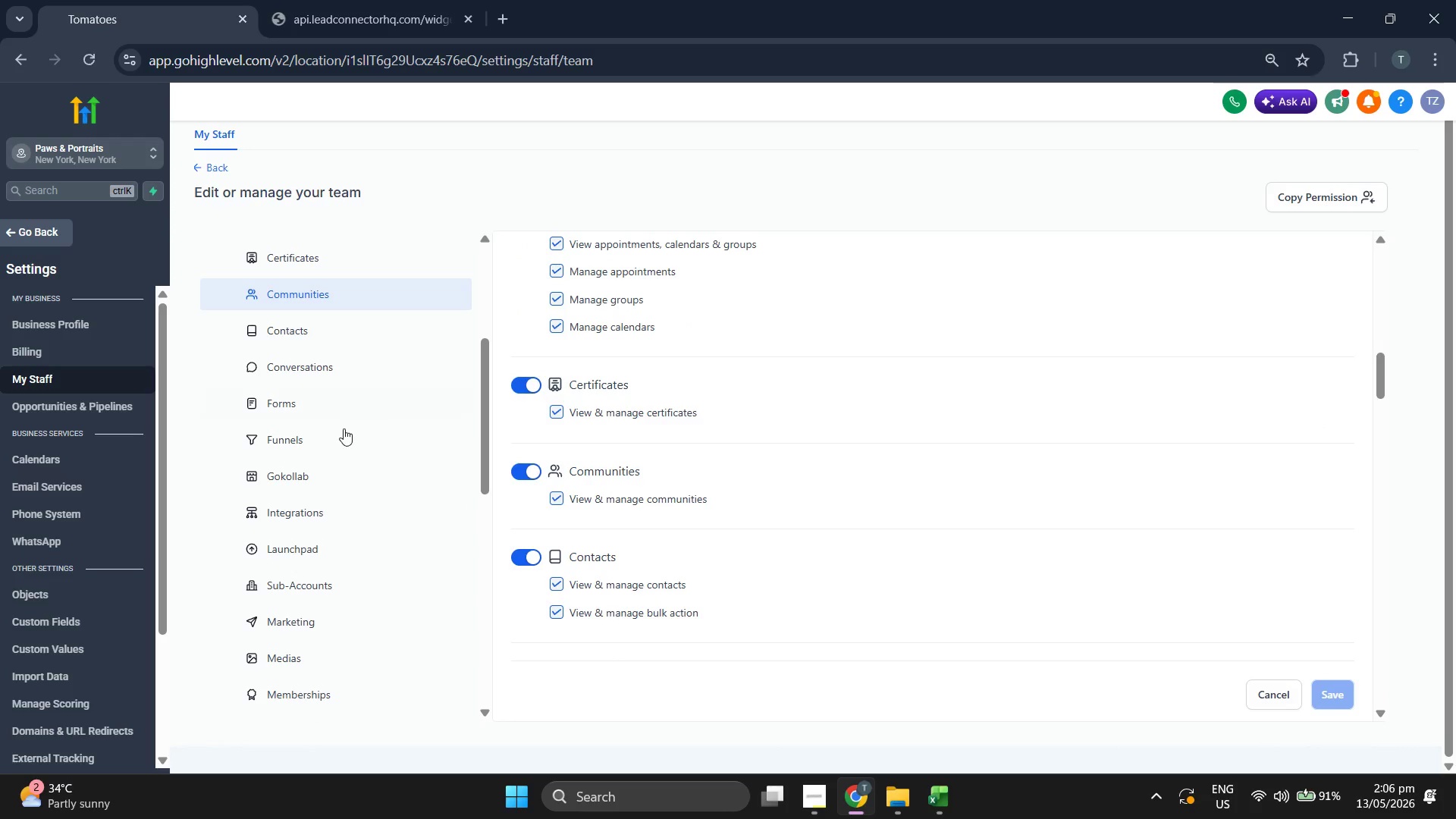 
scroll: coordinate [342, 431], scroll_direction: down, amount: 1.0
 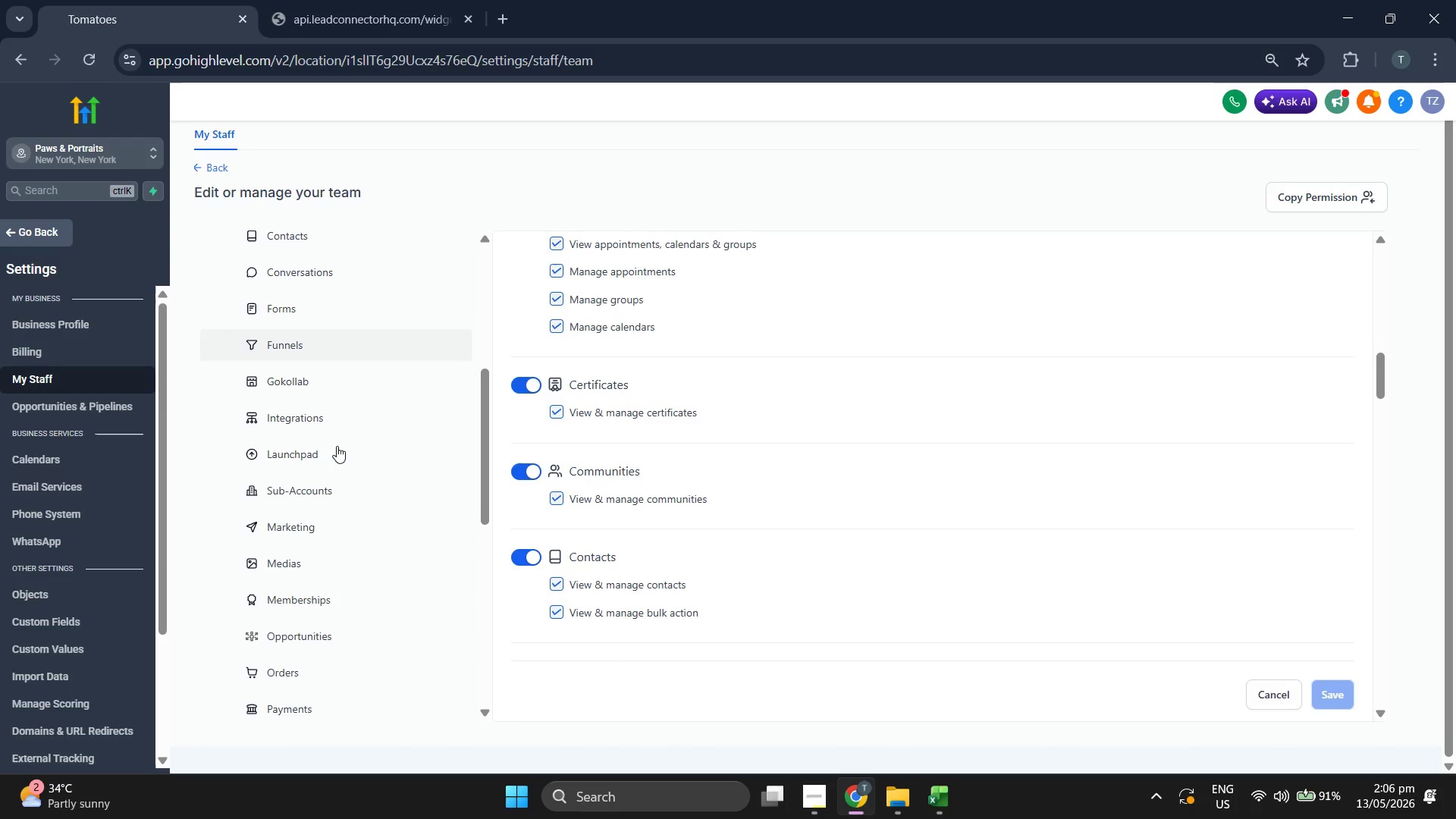 
scroll: coordinate [336, 448], scroll_direction: up, amount: 1.0
 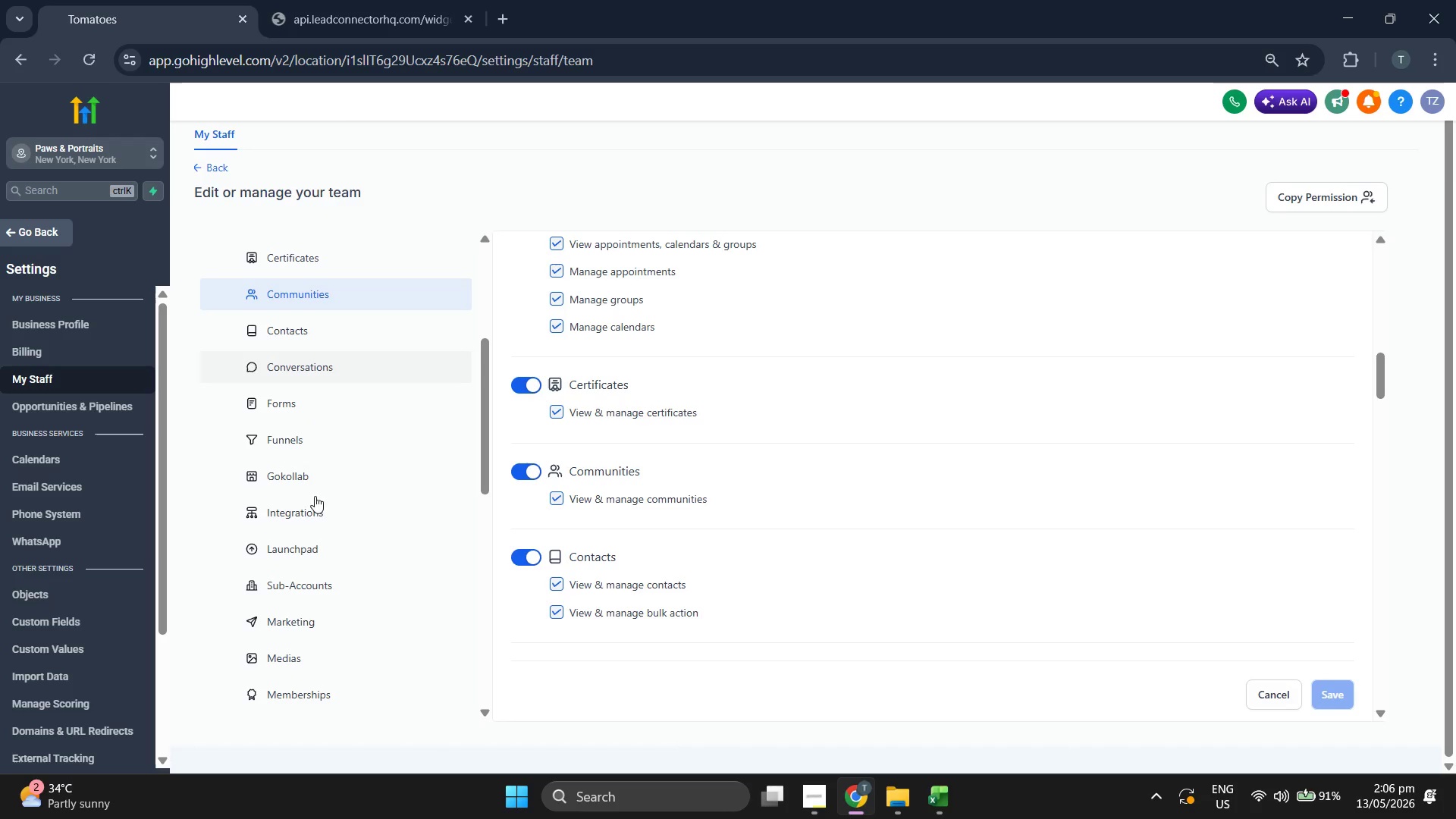 
scroll: coordinate [315, 510], scroll_direction: down, amount: 1.0
 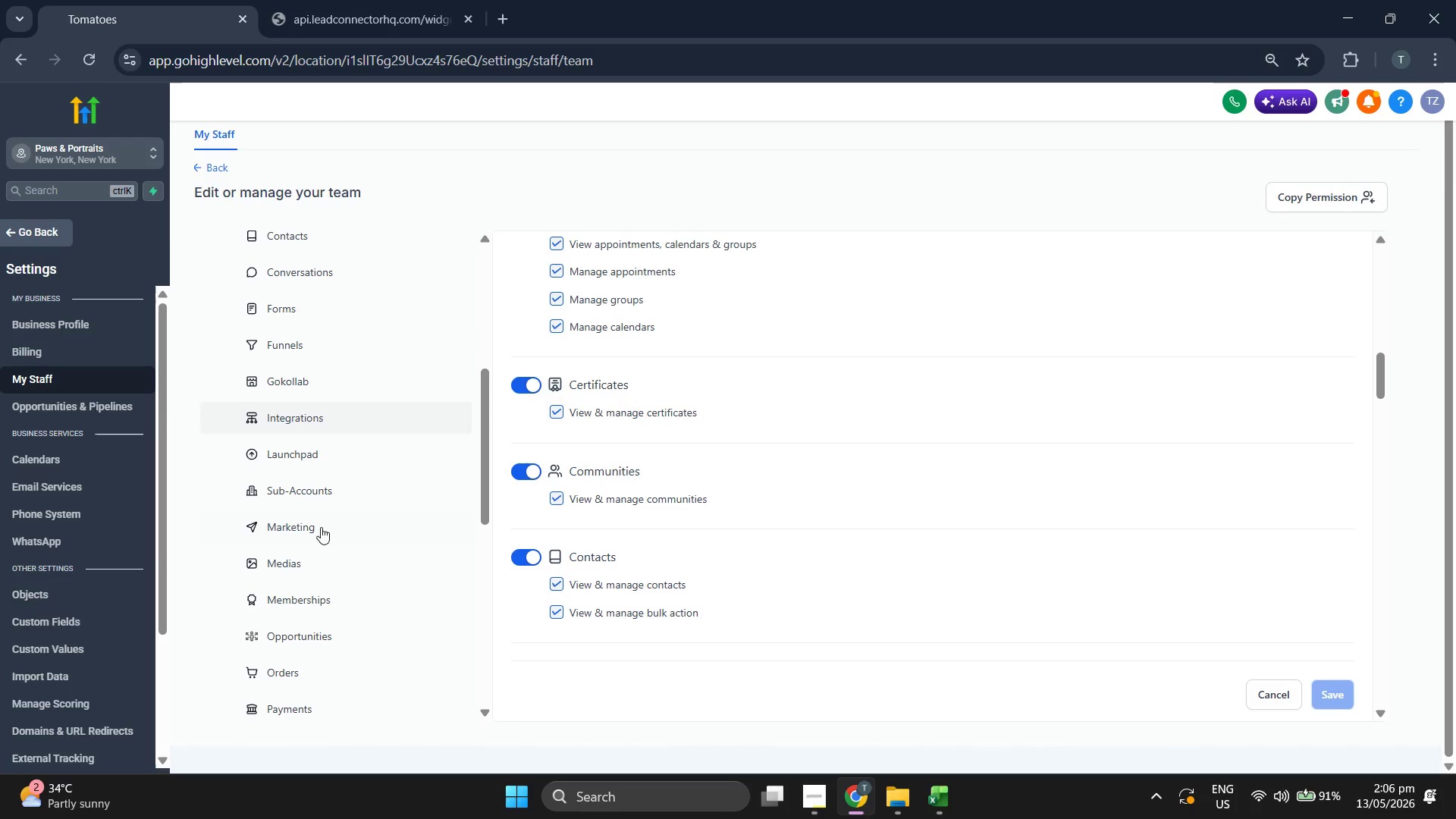 
left_click([331, 510])
 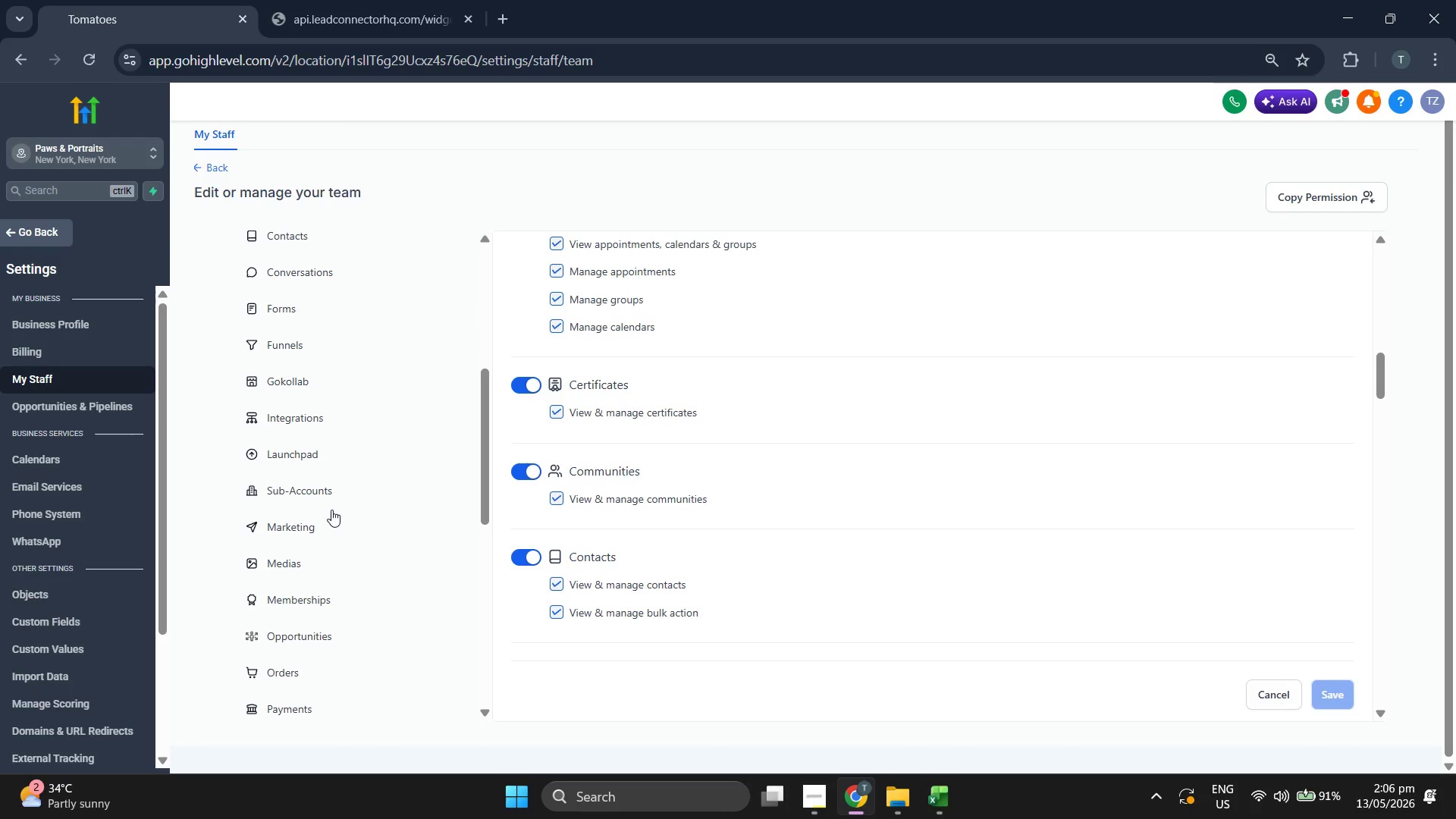 
left_click([334, 542])